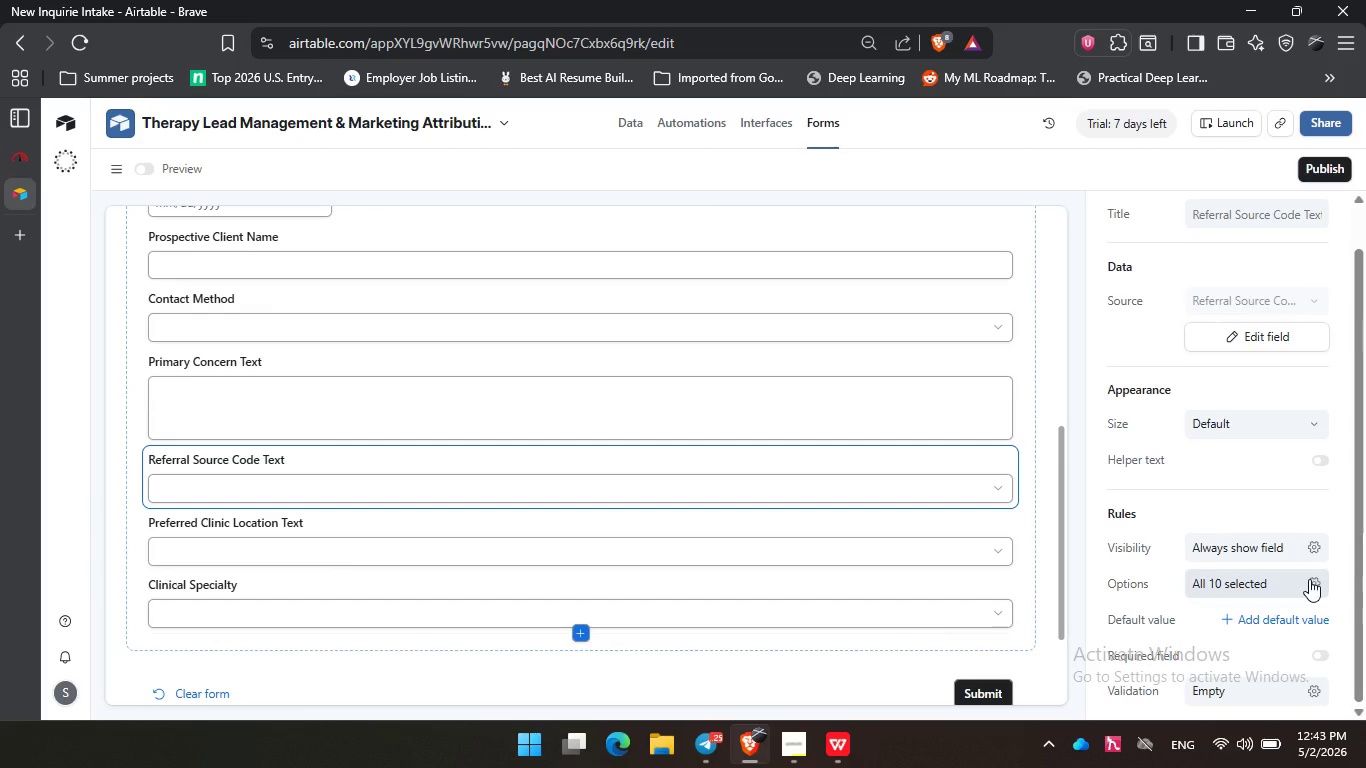 
left_click([1309, 579])
 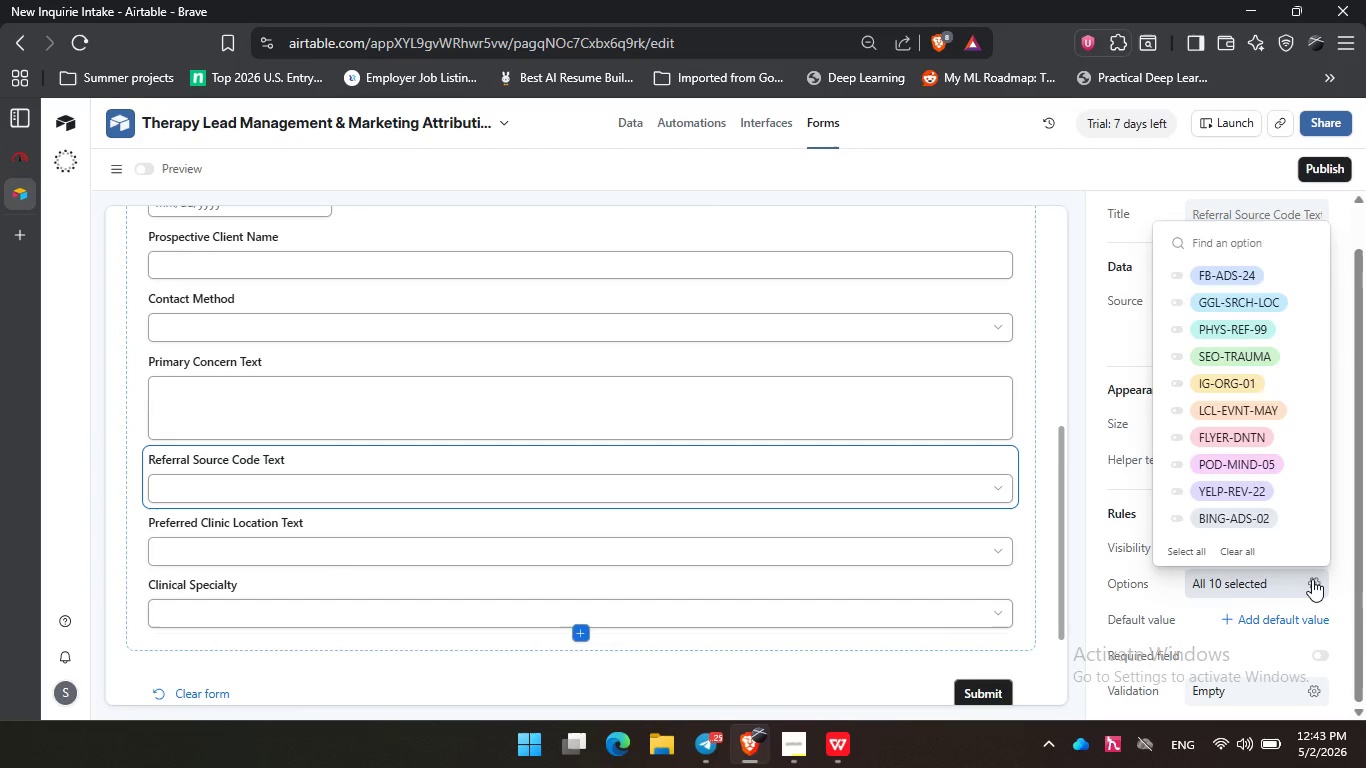 
left_click([1312, 579])
 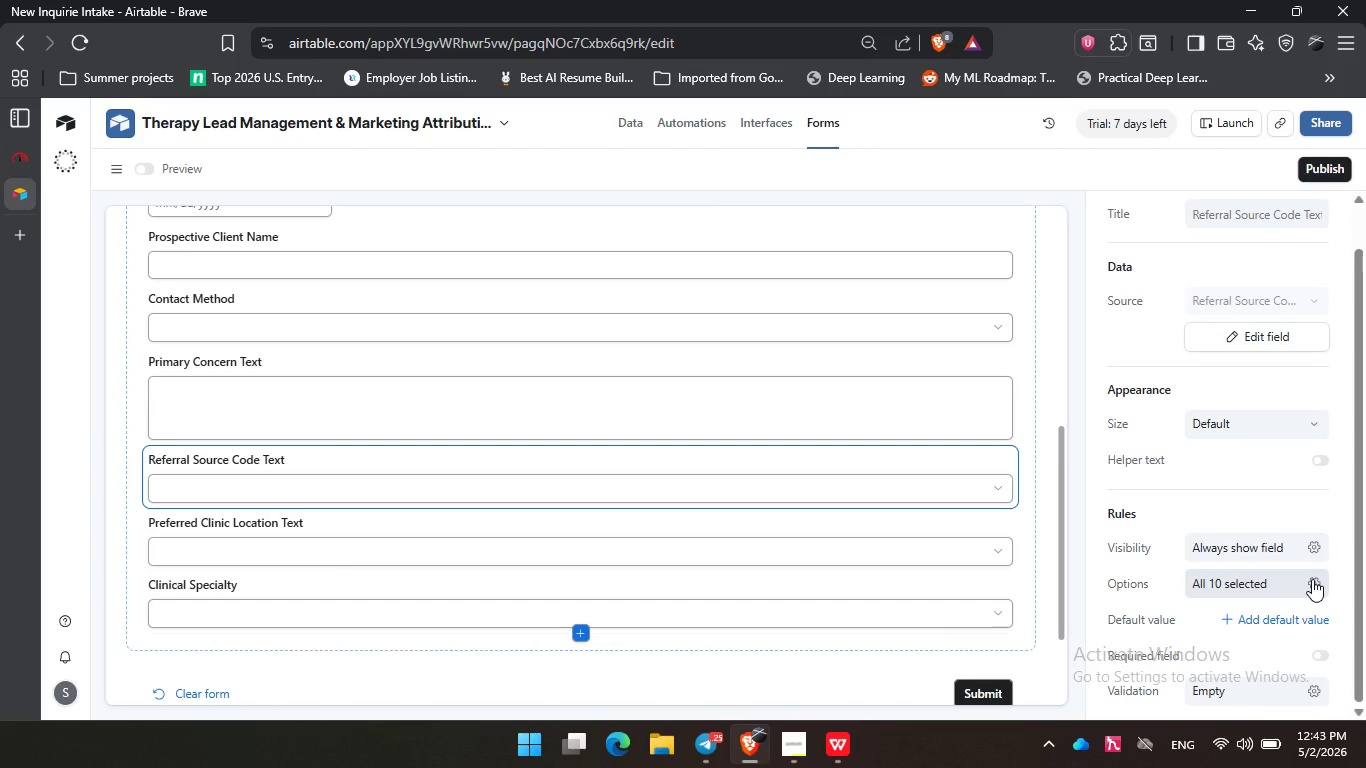 
scroll: coordinate [1215, 650], scroll_direction: down, amount: 6.0
 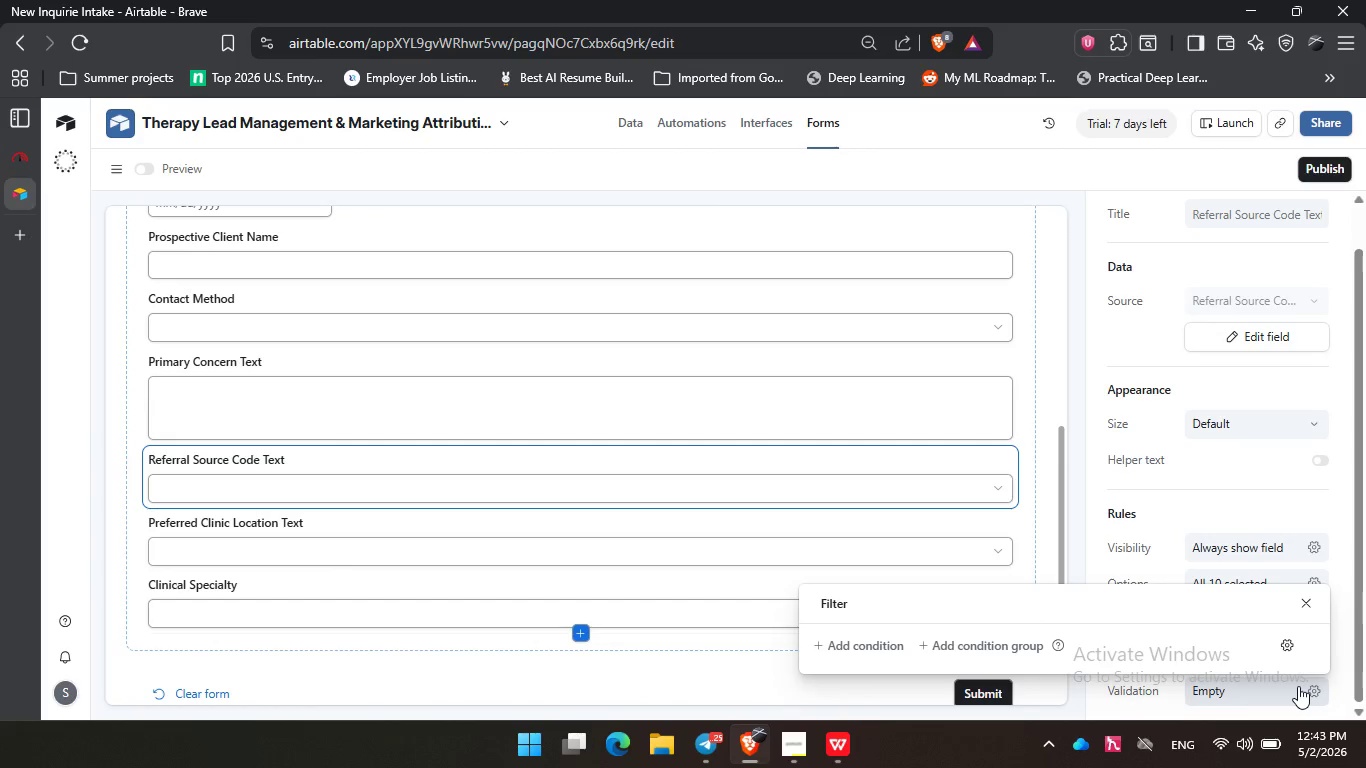 
left_click([1298, 686])
 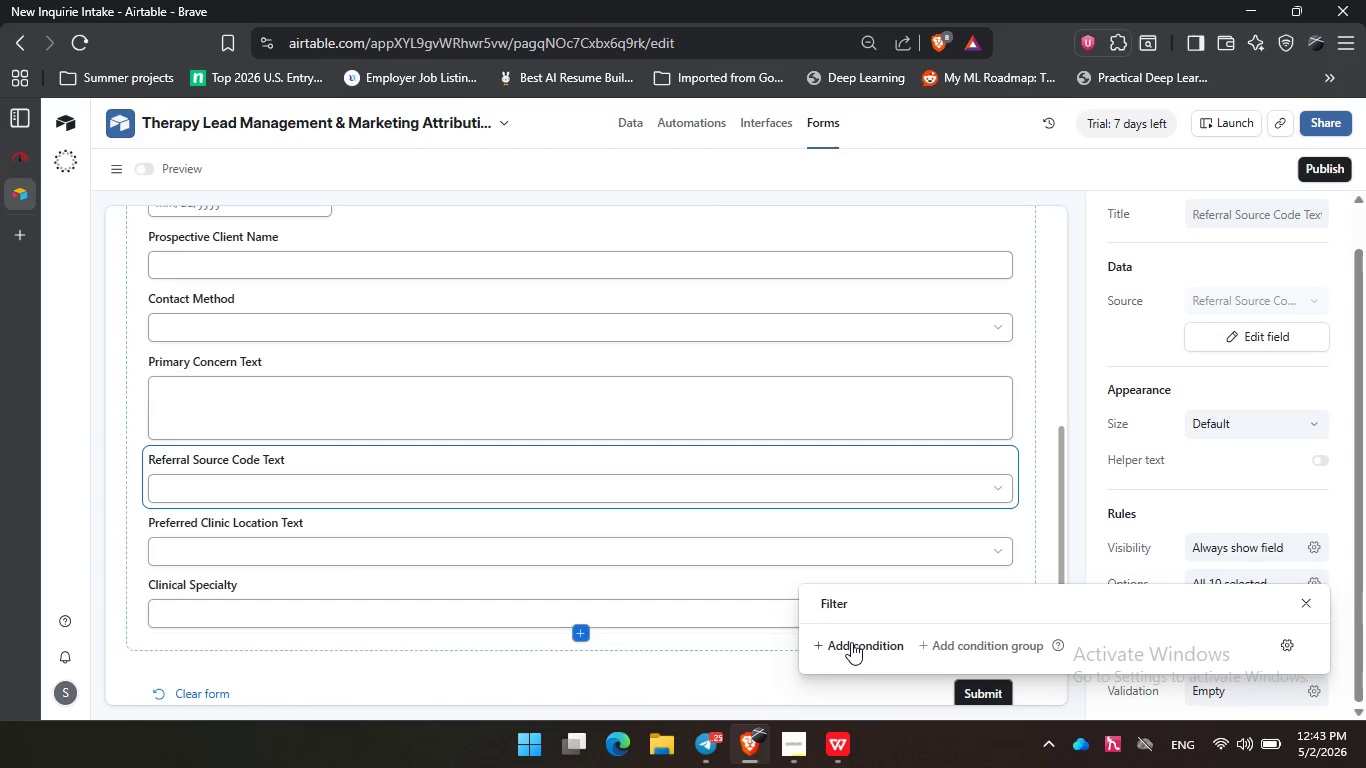 
left_click([851, 642])
 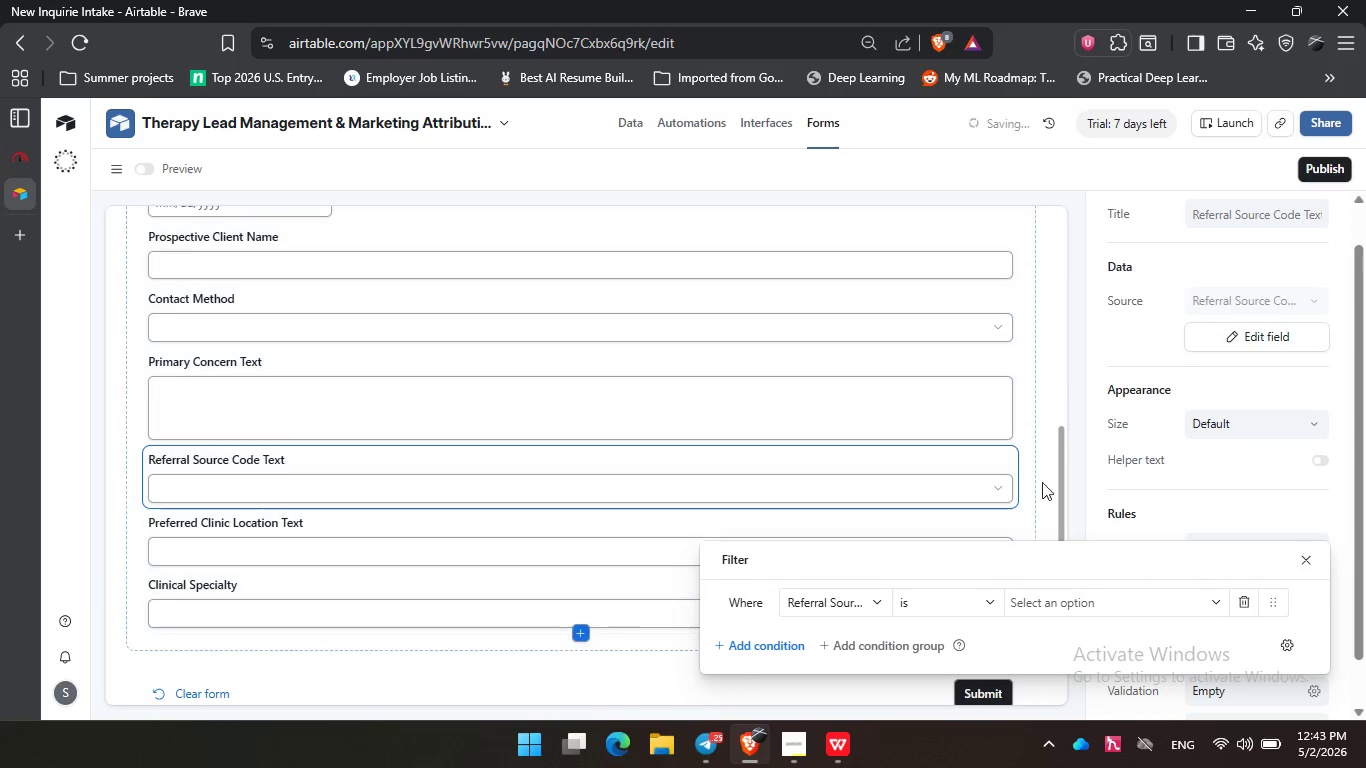 
left_click([1072, 507])
 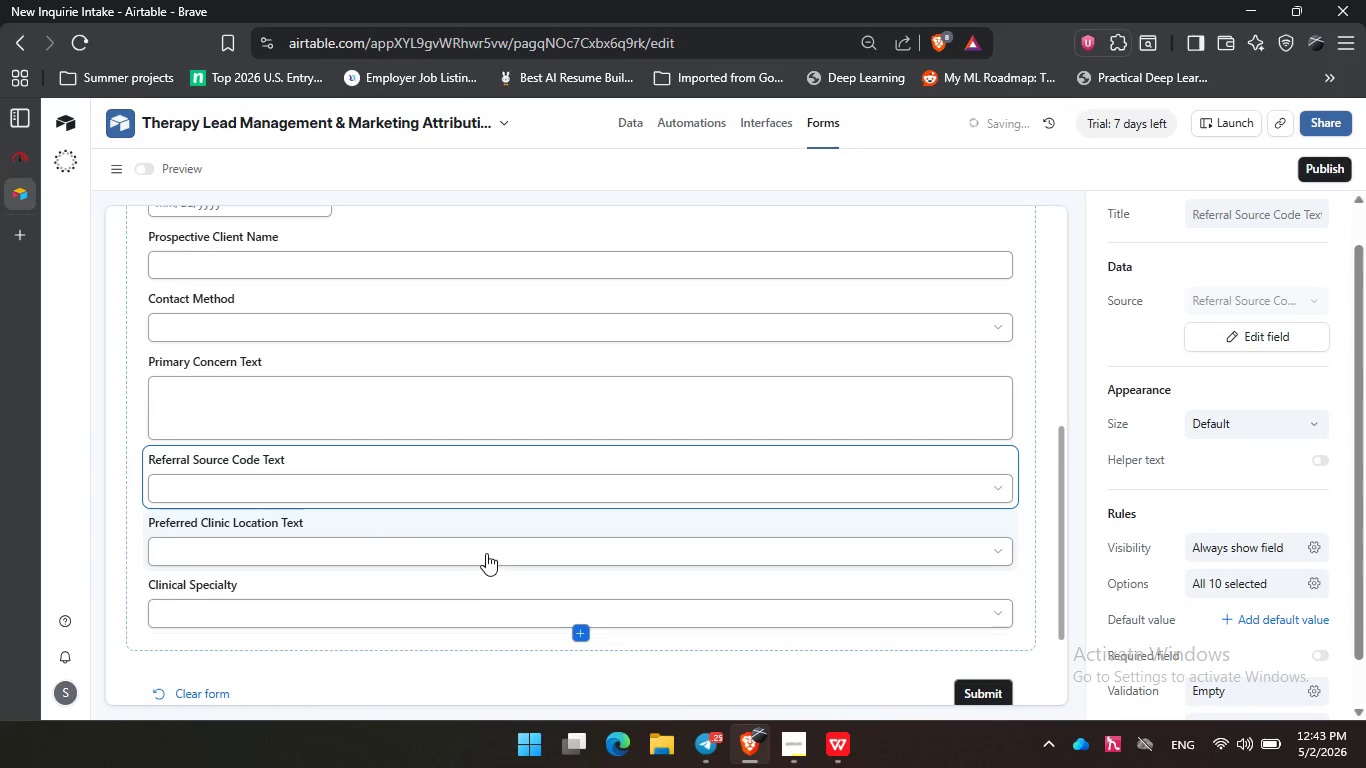 
wait(5.27)
 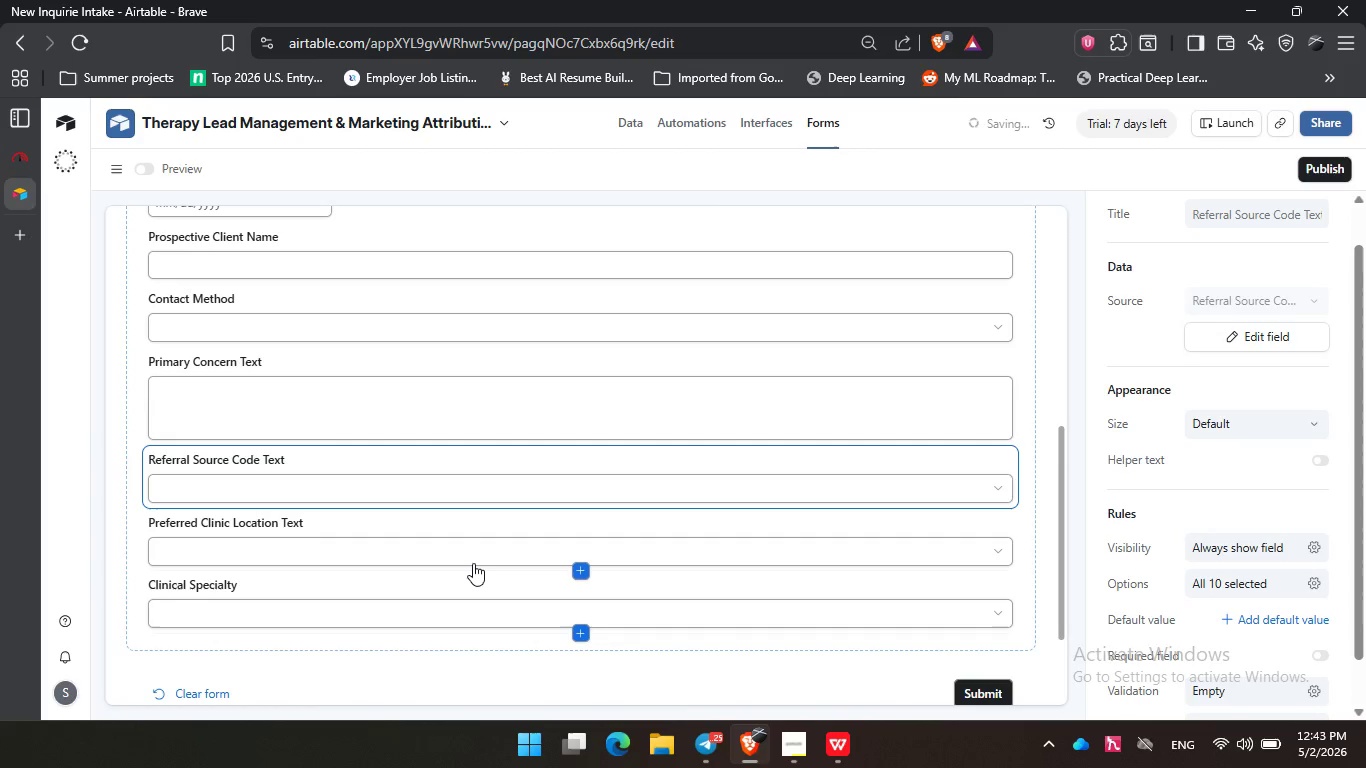 
scroll: coordinate [423, 475], scroll_direction: up, amount: 3.0
 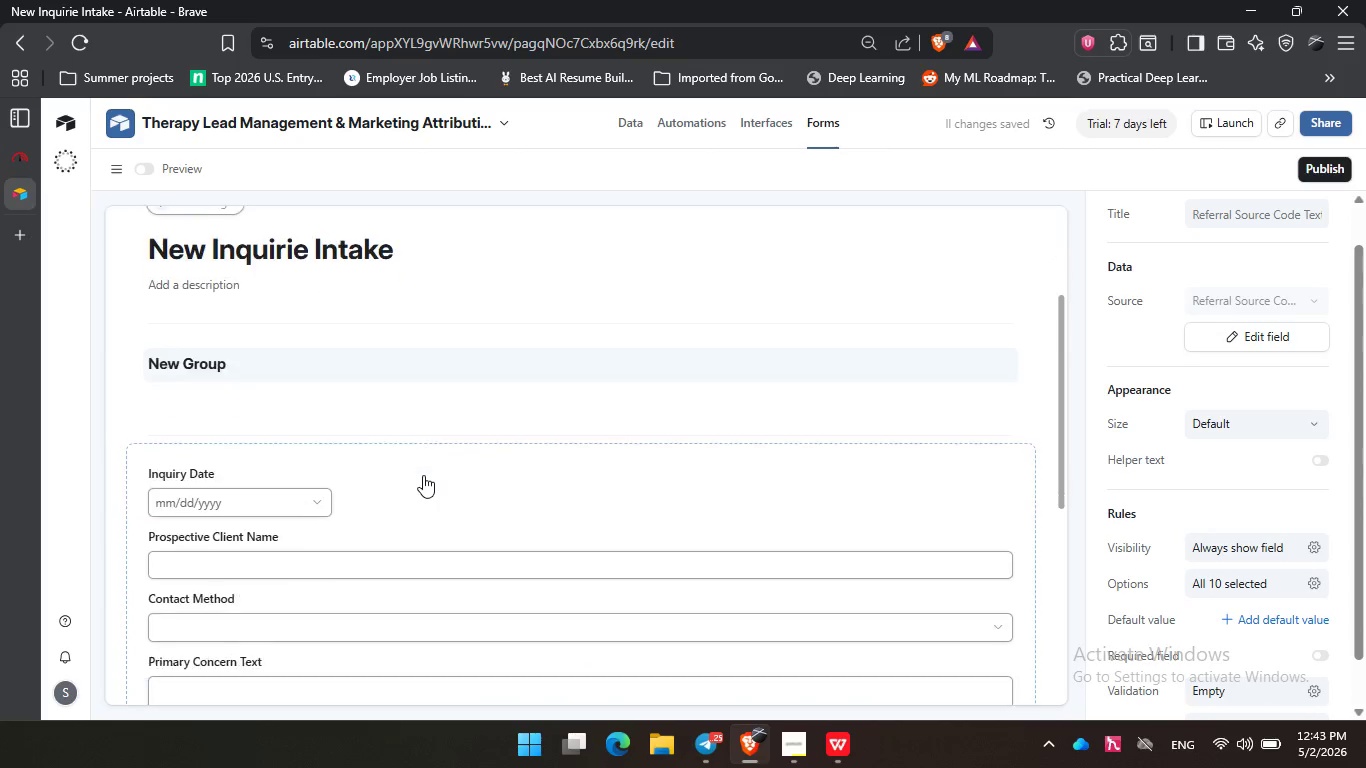 
scroll: coordinate [389, 465], scroll_direction: down, amount: 2.0
 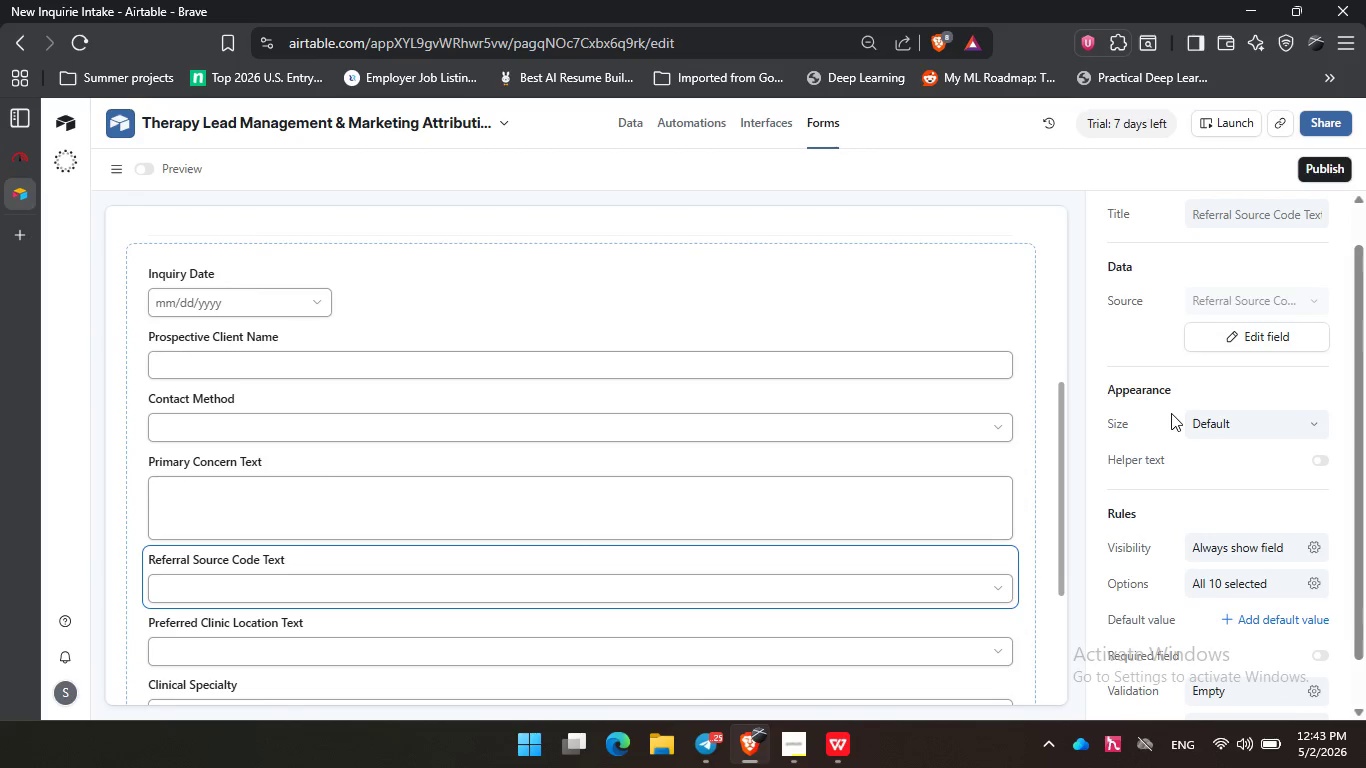 
scroll: coordinate [1166, 431], scroll_direction: up, amount: 6.0
 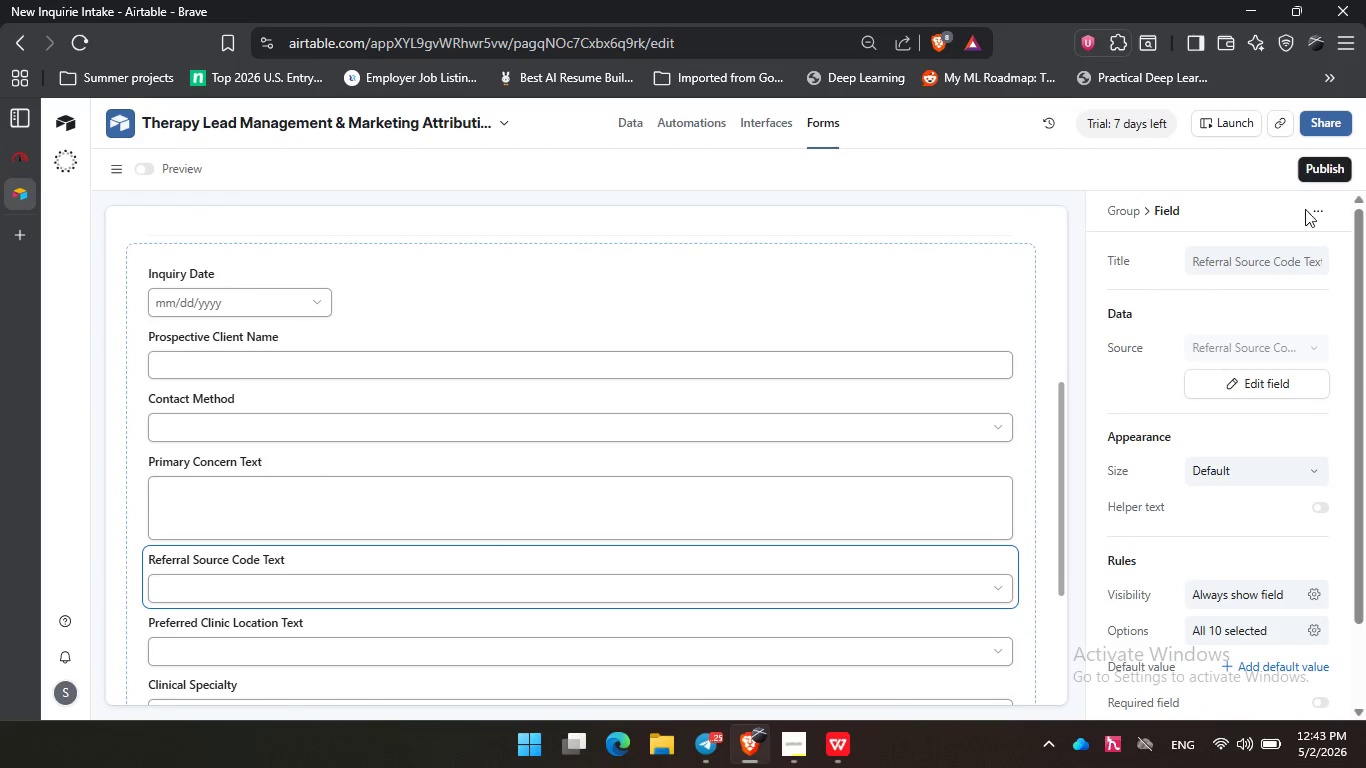 
left_click([1322, 209])
 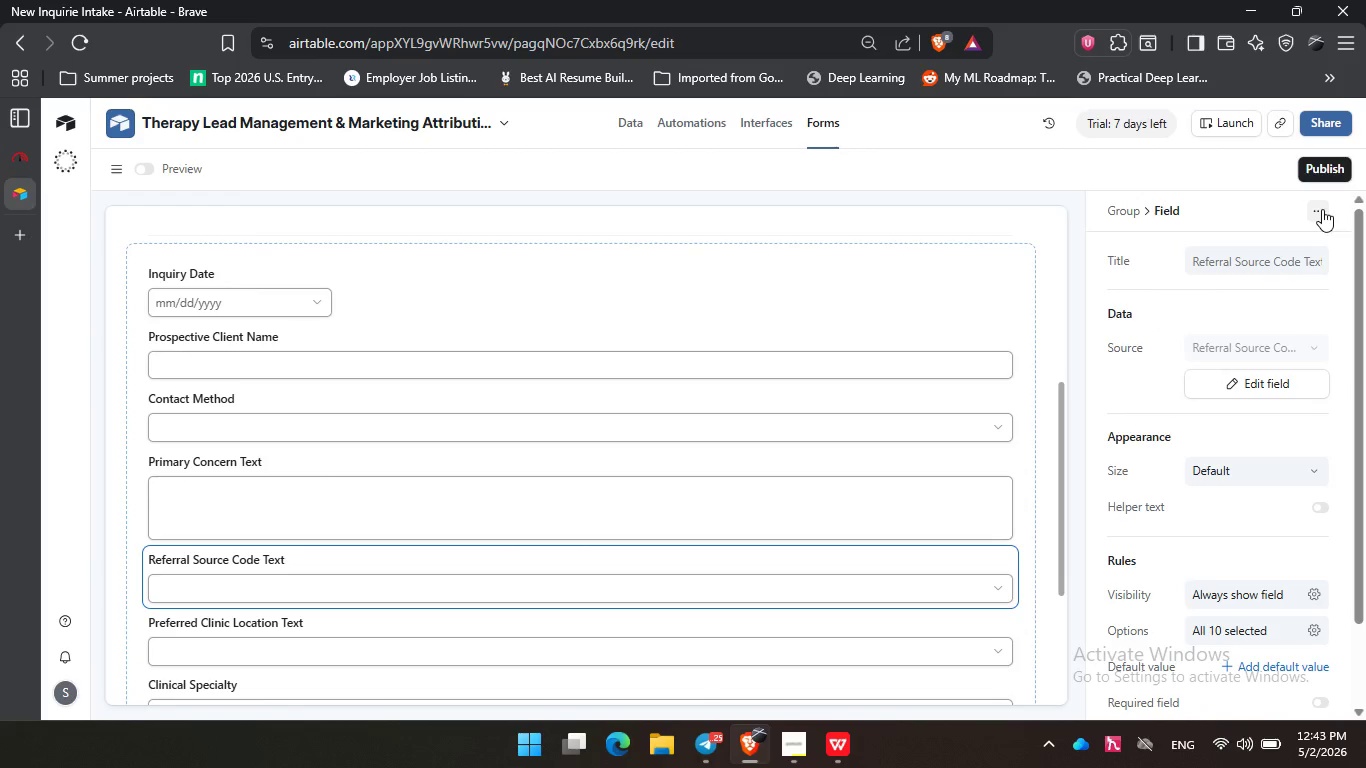 
left_click([1322, 209])
 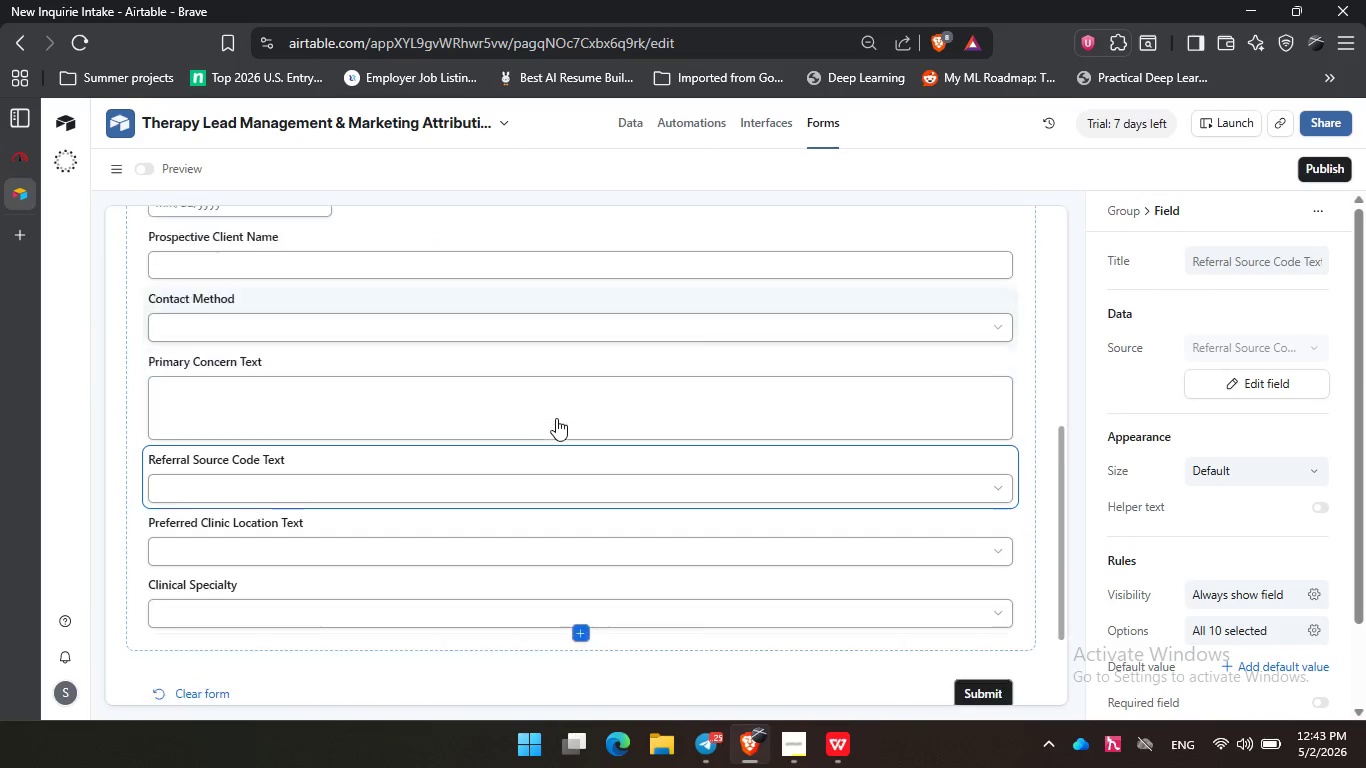 
scroll: coordinate [556, 418], scroll_direction: down, amount: 1.0
 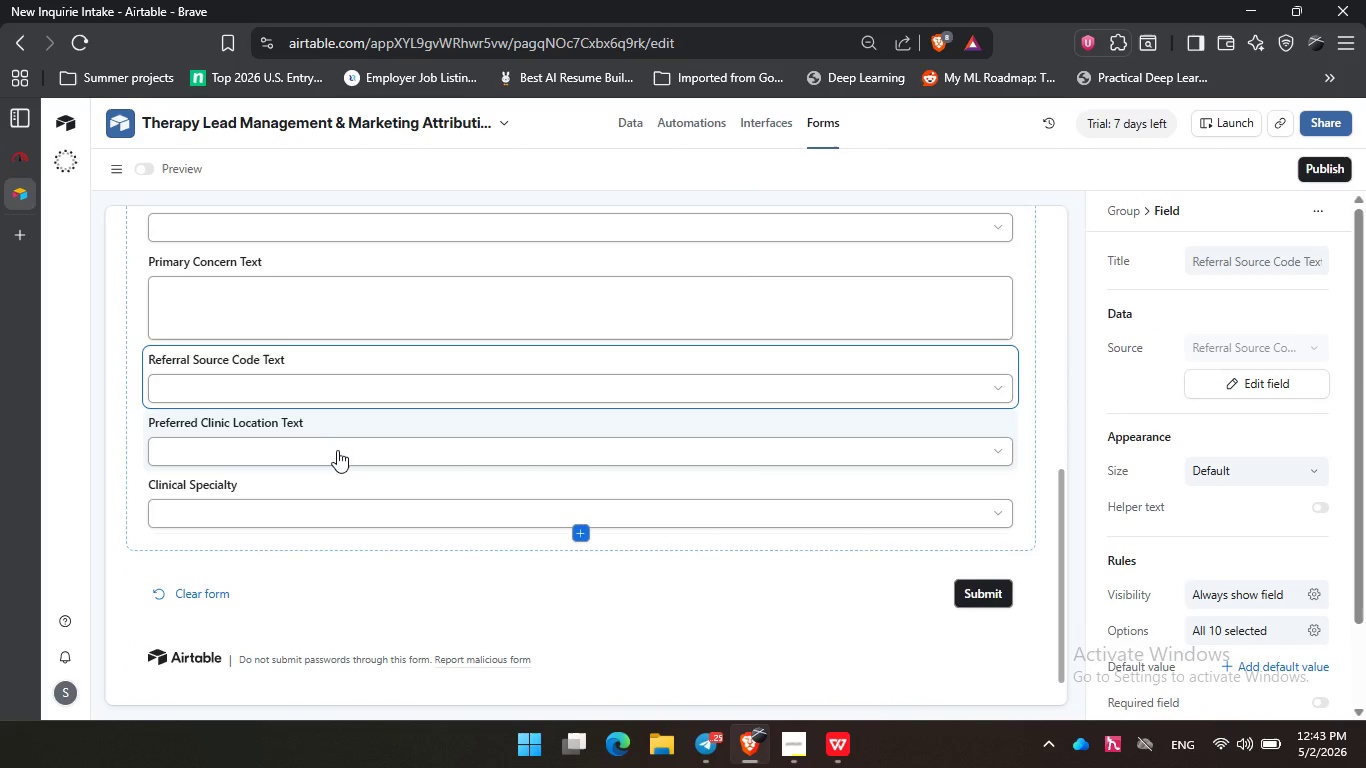 
left_click([337, 450])
 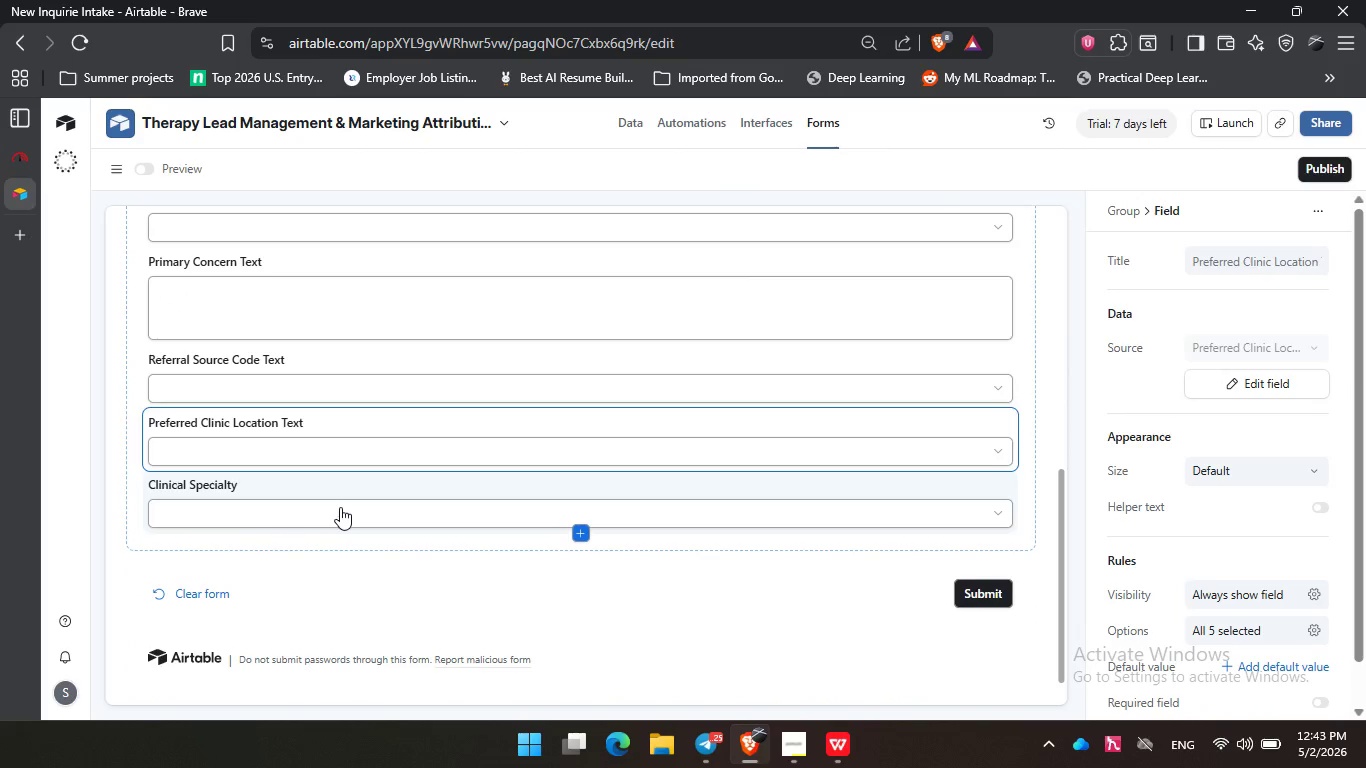 
left_click([340, 507])
 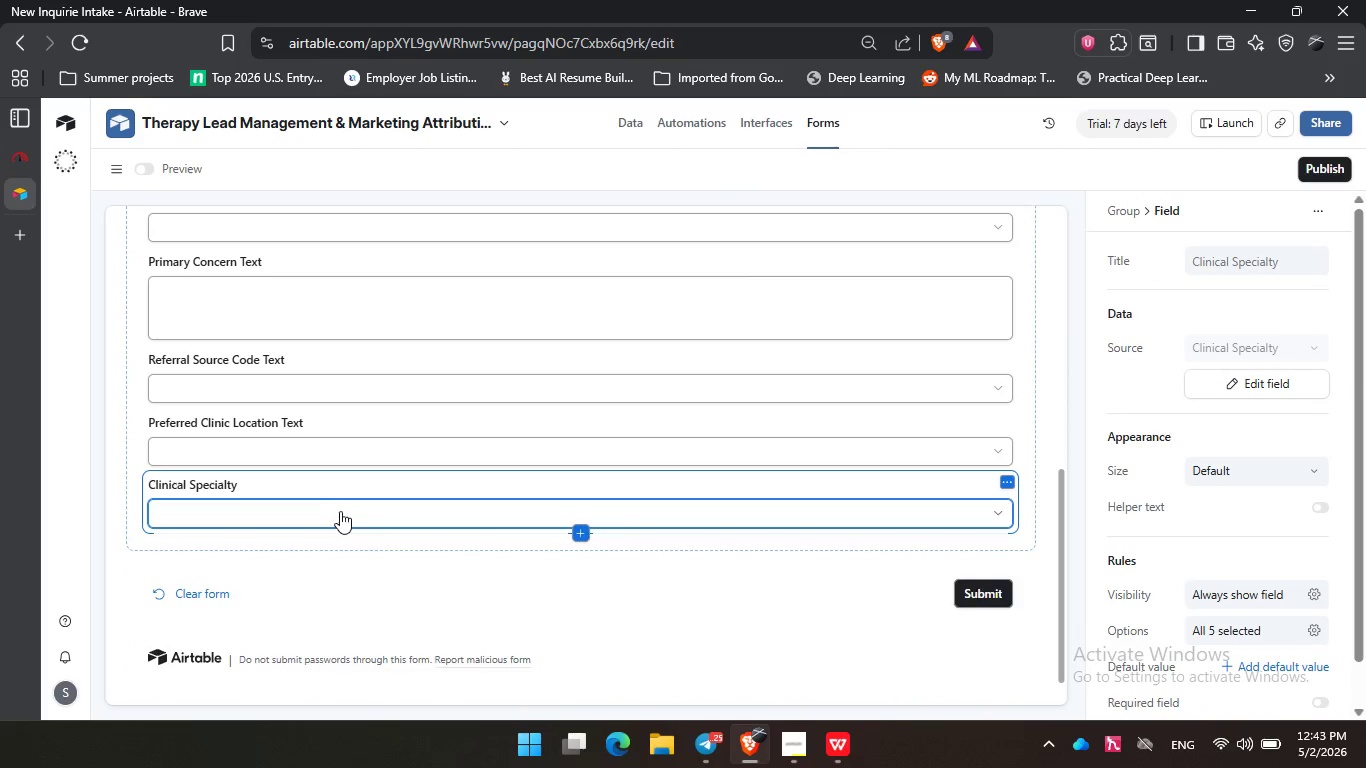 
left_click([340, 511])
 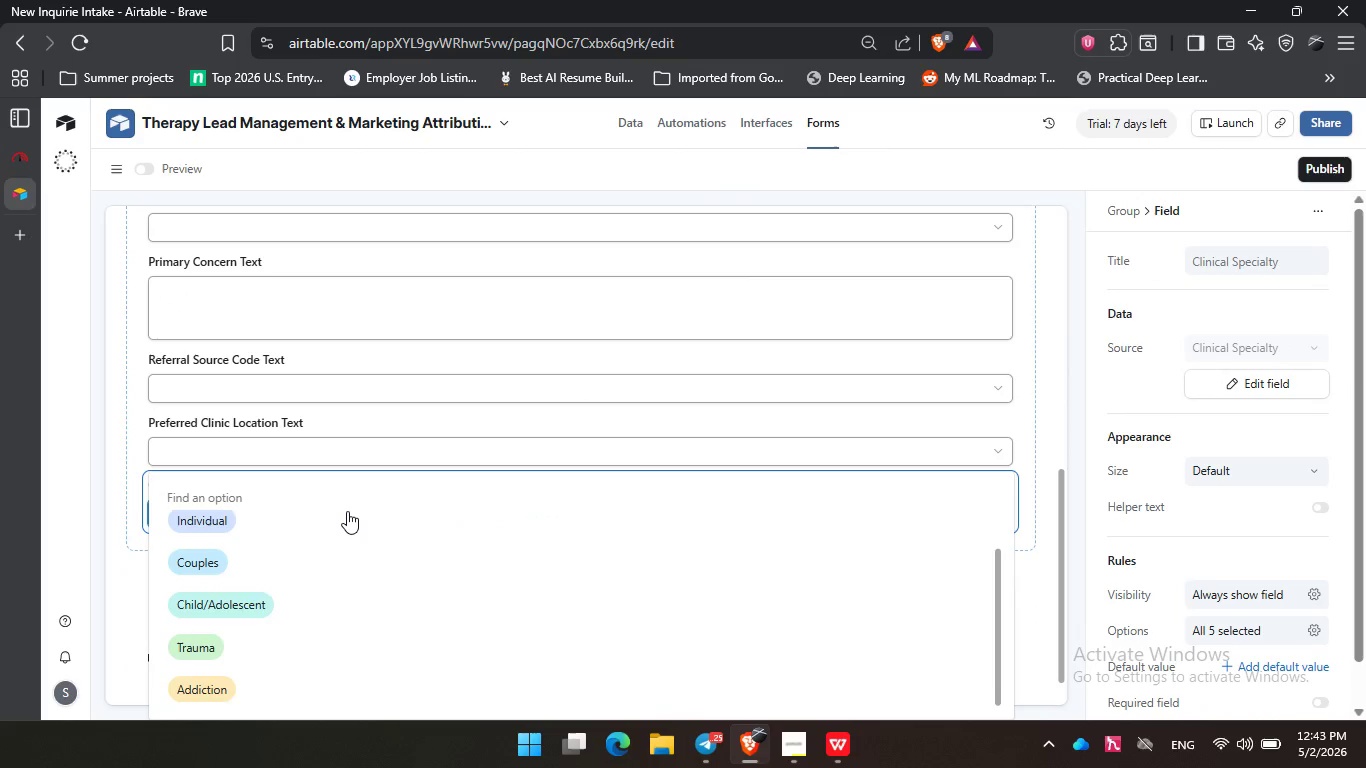 
scroll: coordinate [345, 469], scroll_direction: none, amount: 0.0
 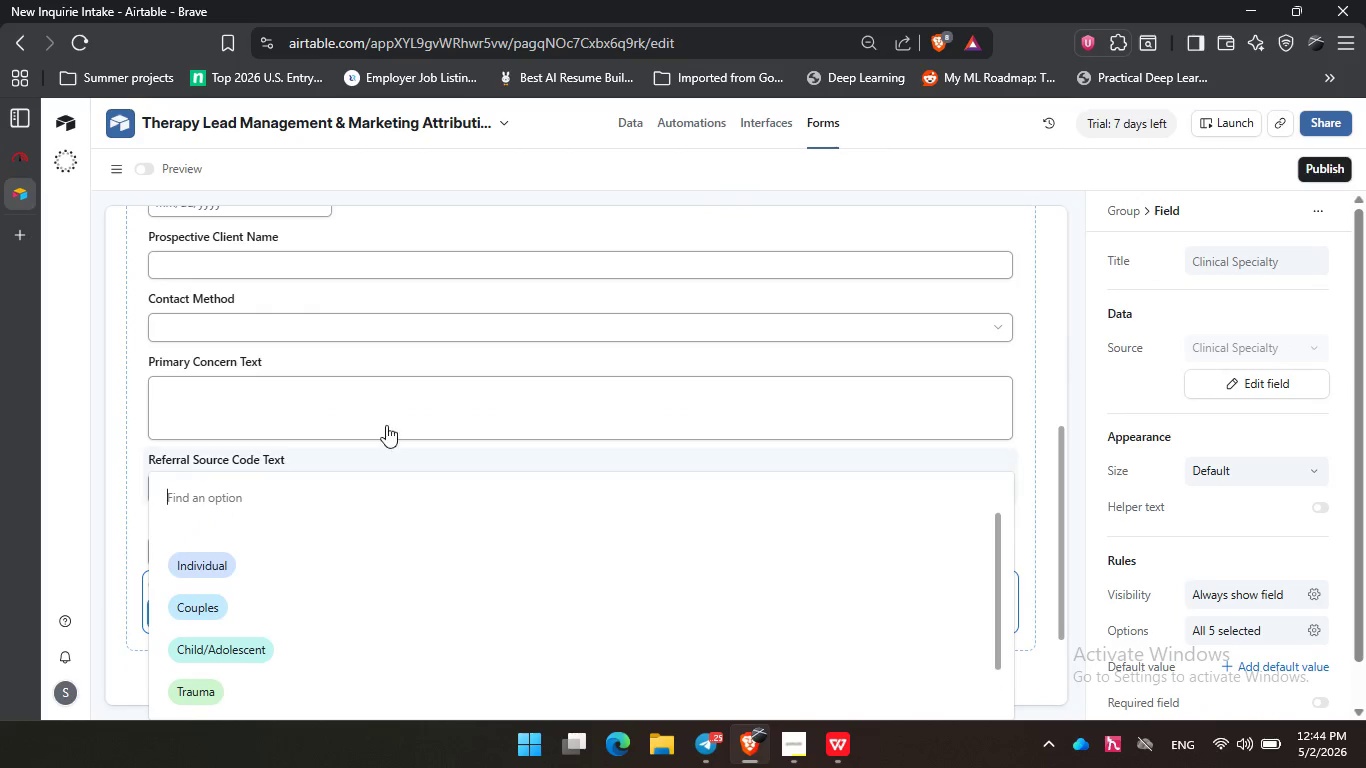 
scroll: coordinate [346, 473], scroll_direction: down, amount: 1.0
 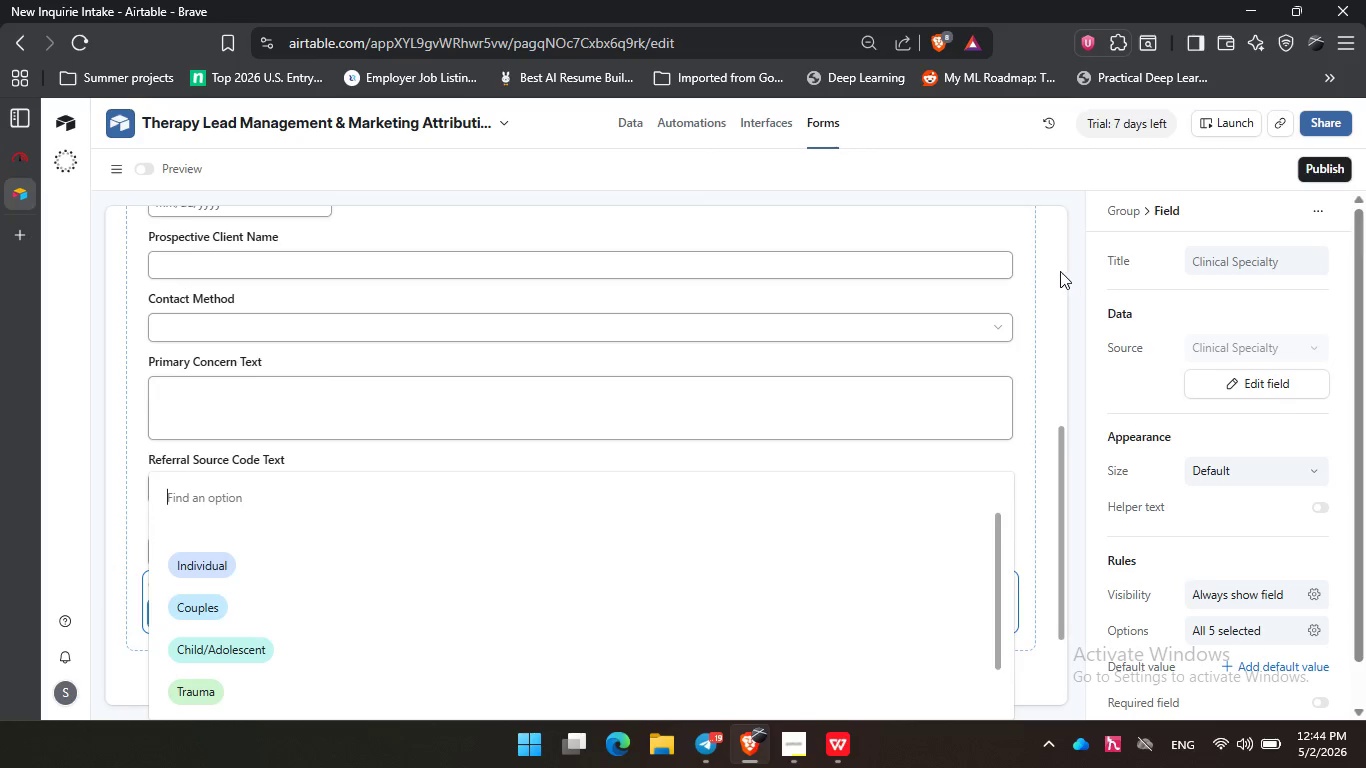 
left_click([1060, 271])
 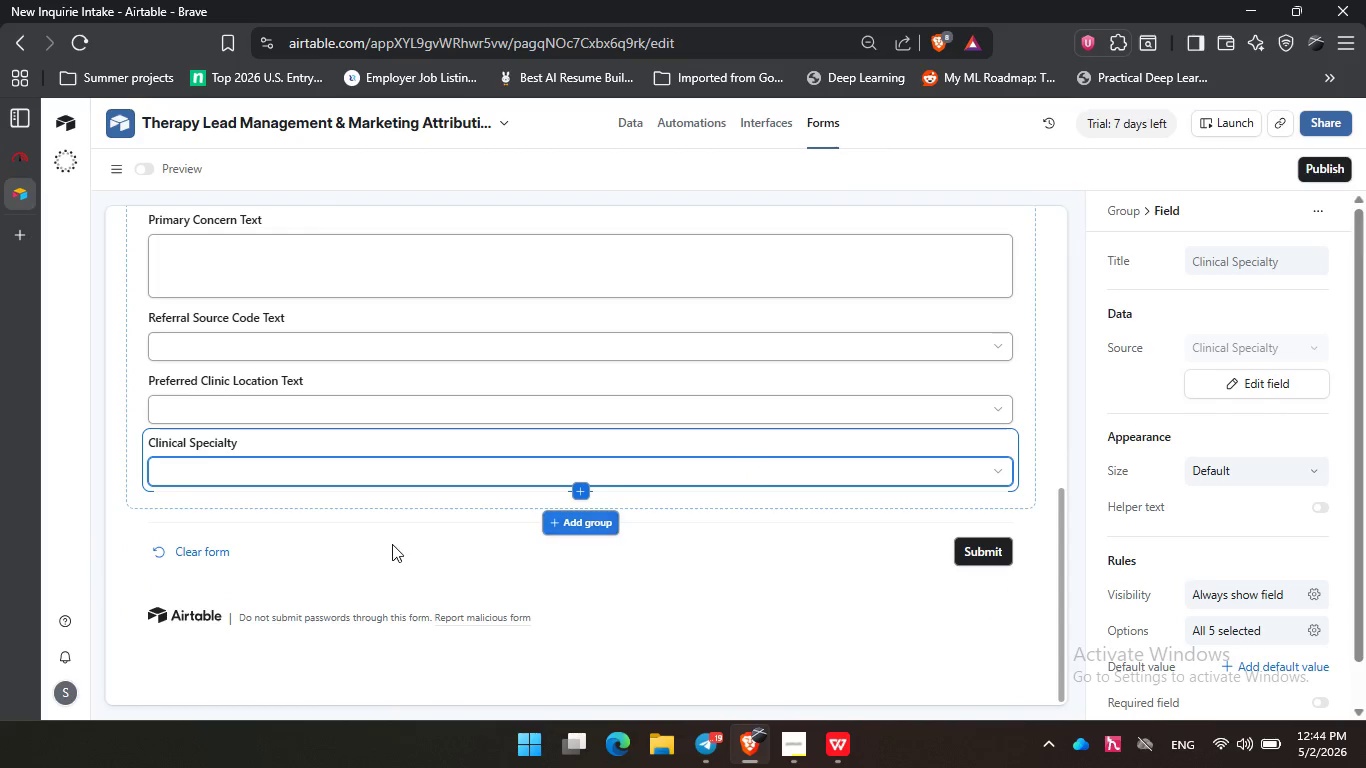 
left_click([392, 544])
 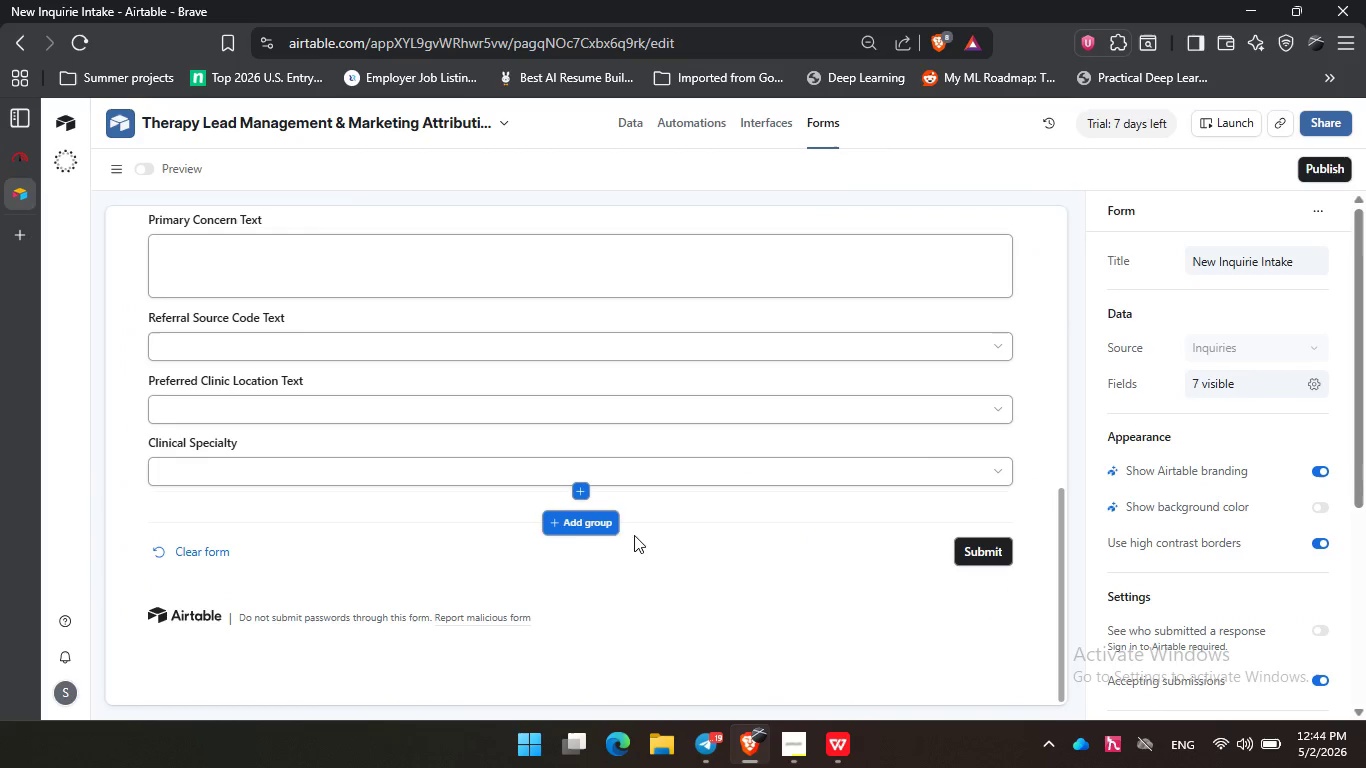 
left_click([577, 494])
 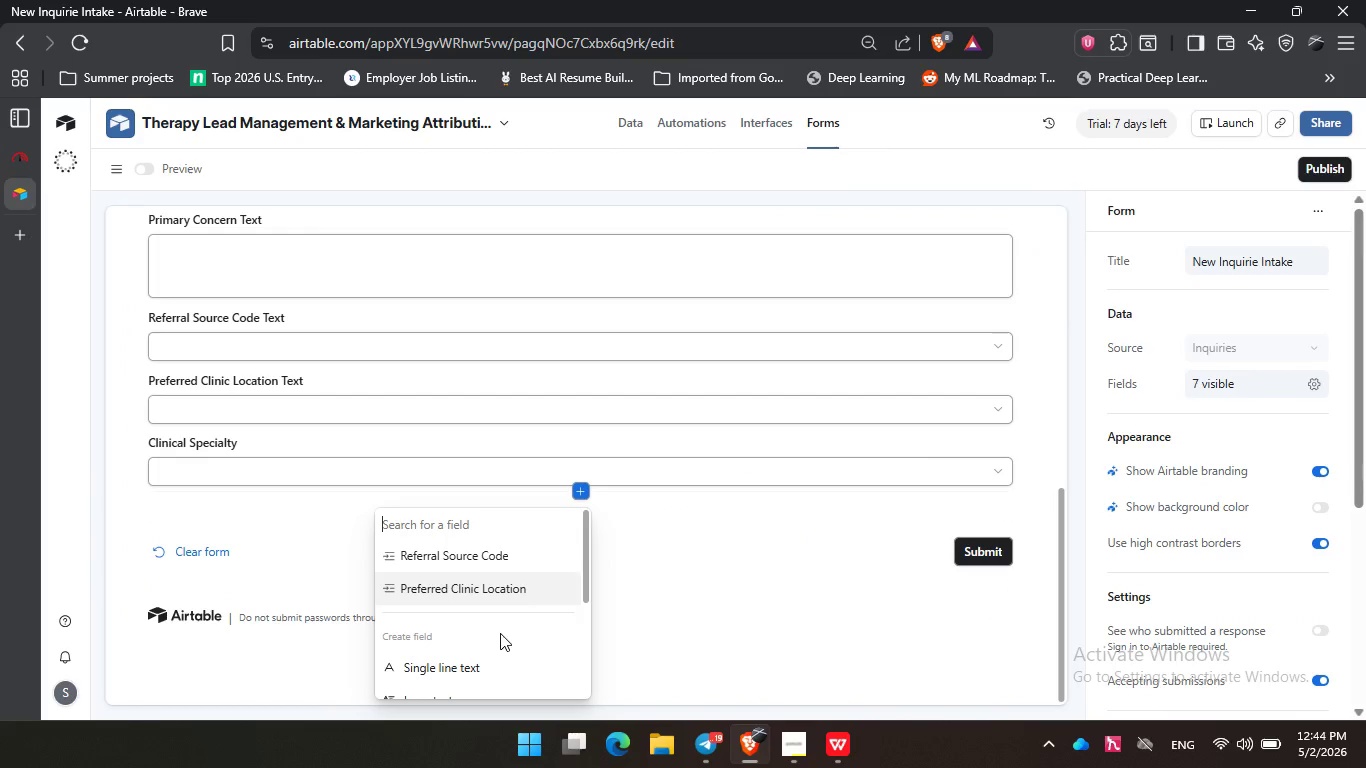 
scroll: coordinate [500, 633], scroll_direction: down, amount: 1.0
 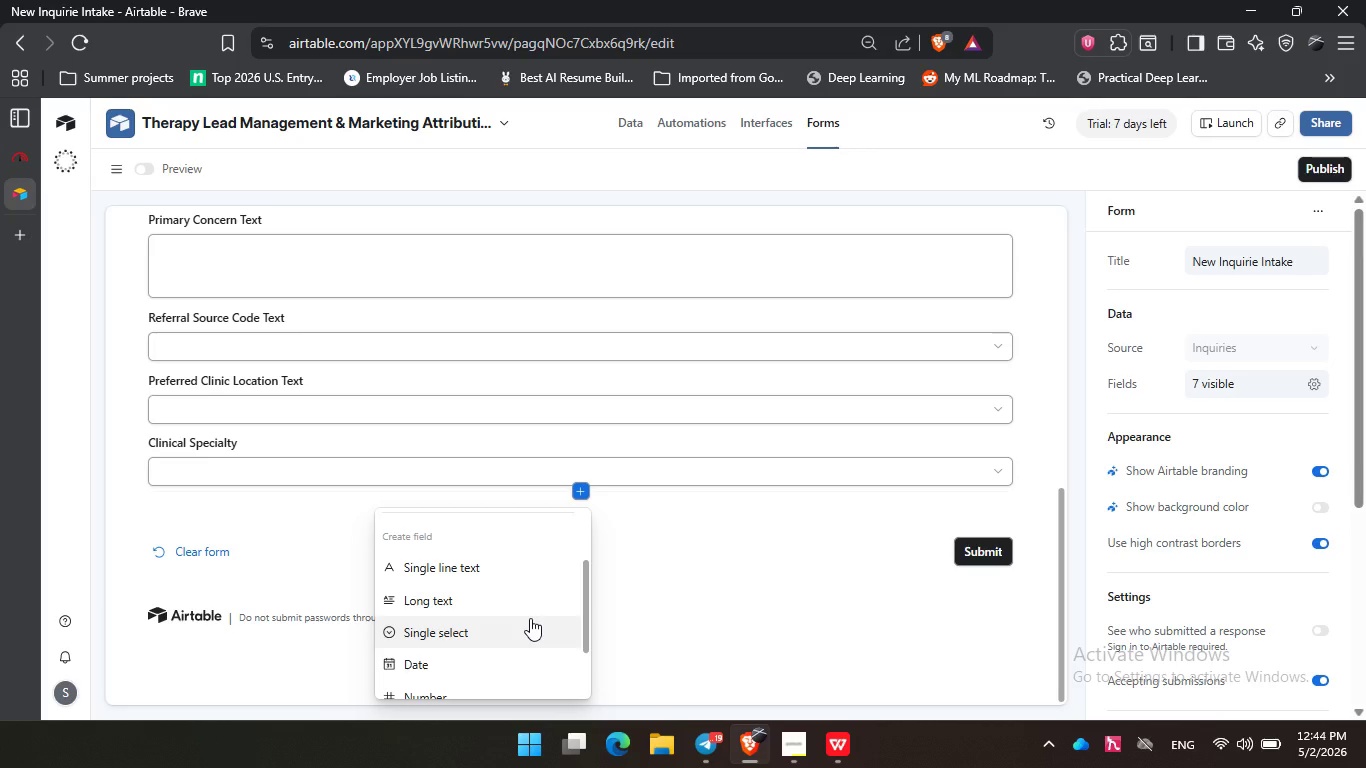 
wait(20.01)
 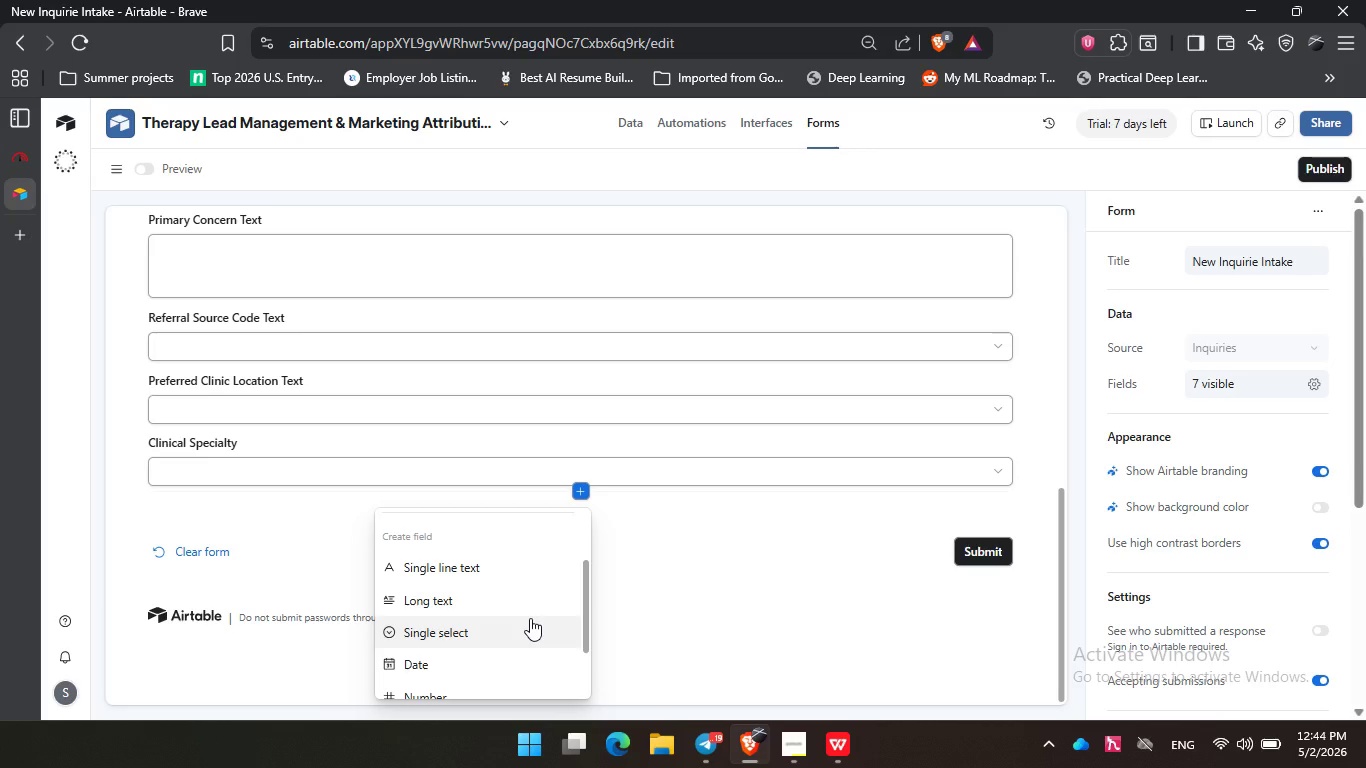 
left_click([805, 756])